 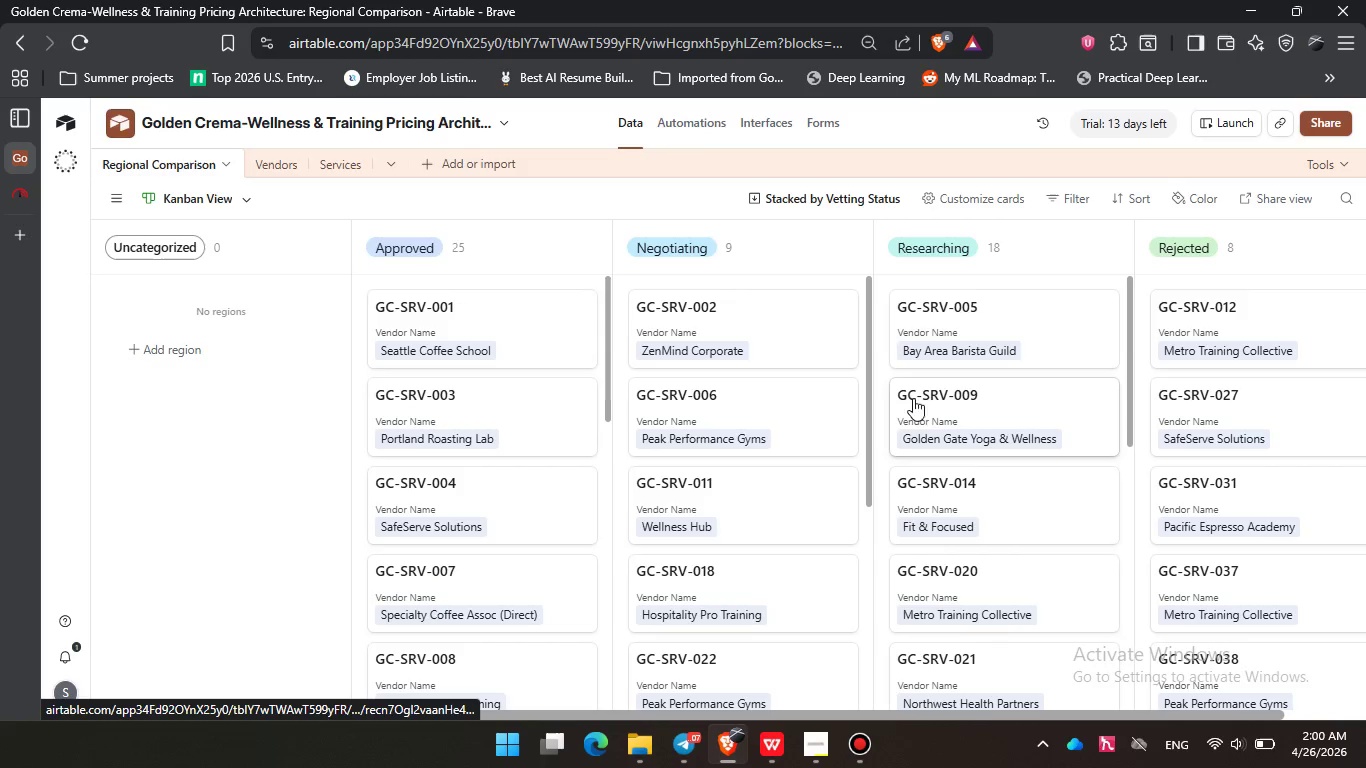 
left_click([120, 198])
 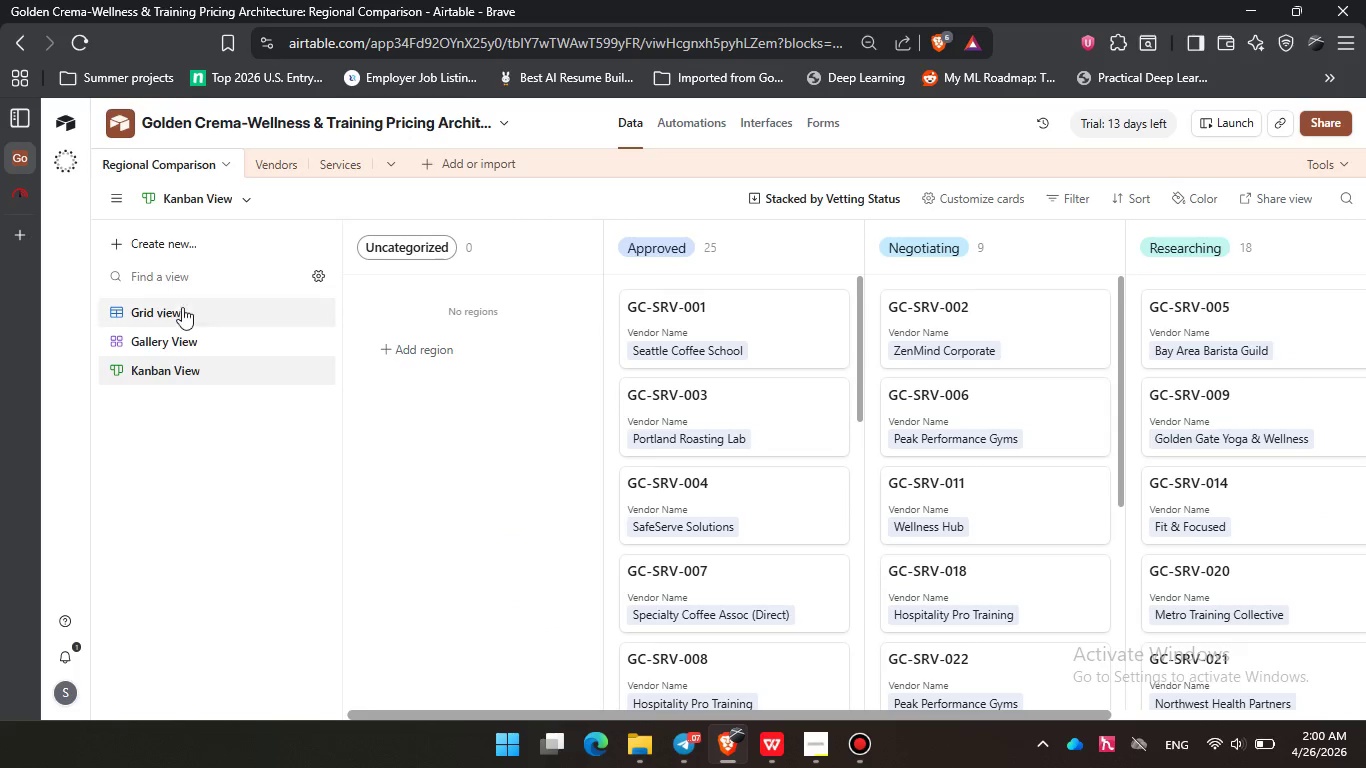 
left_click([185, 316])
 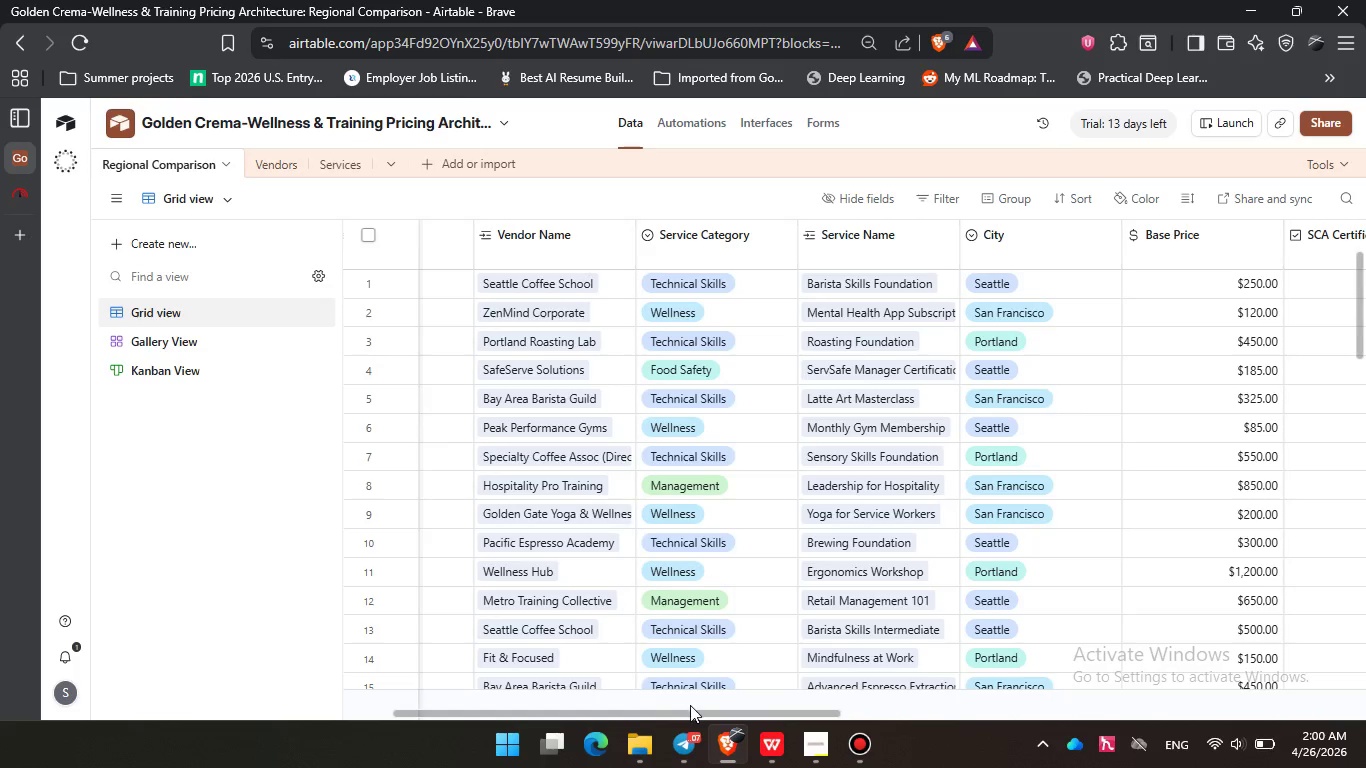 
left_click_drag(start_coordinate=[678, 712], to_coordinate=[1333, 691])
 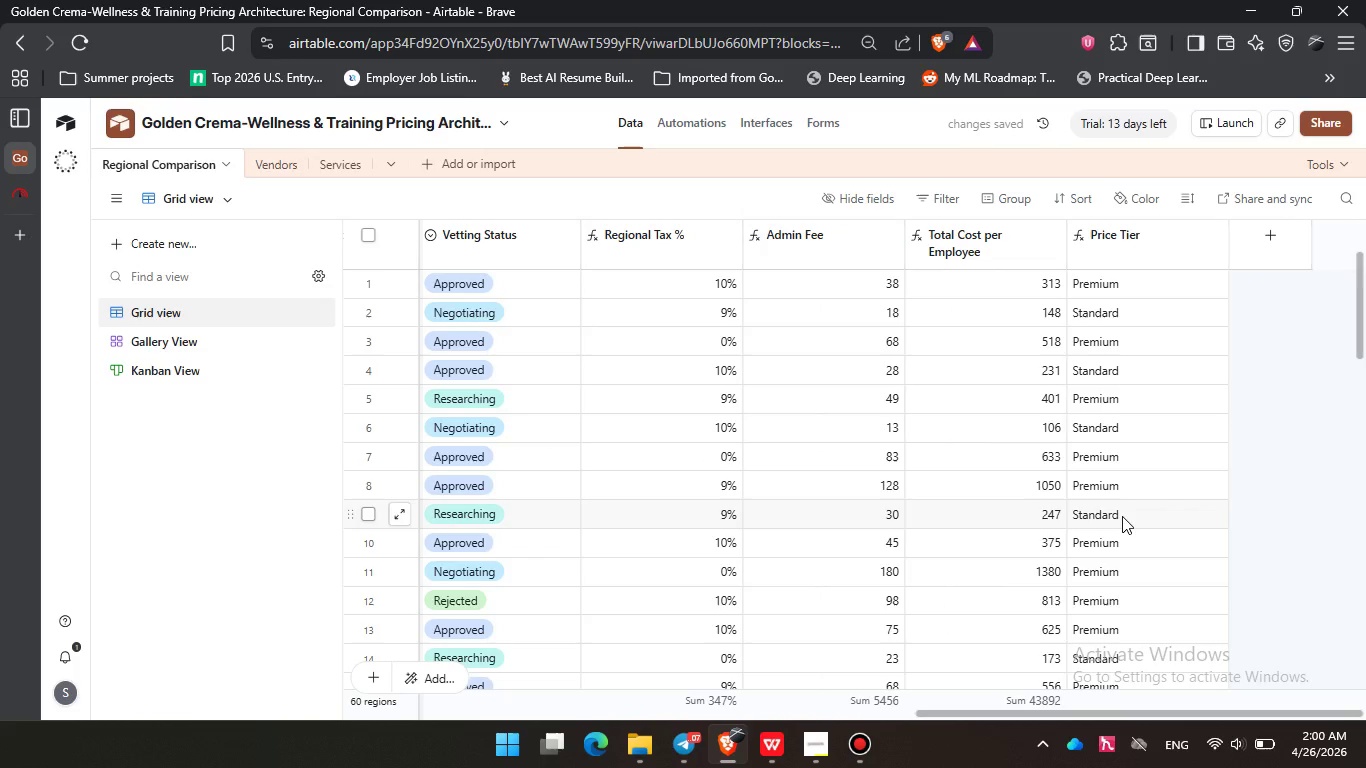 
scroll: coordinate [1122, 516], scroll_direction: down, amount: 7.0
 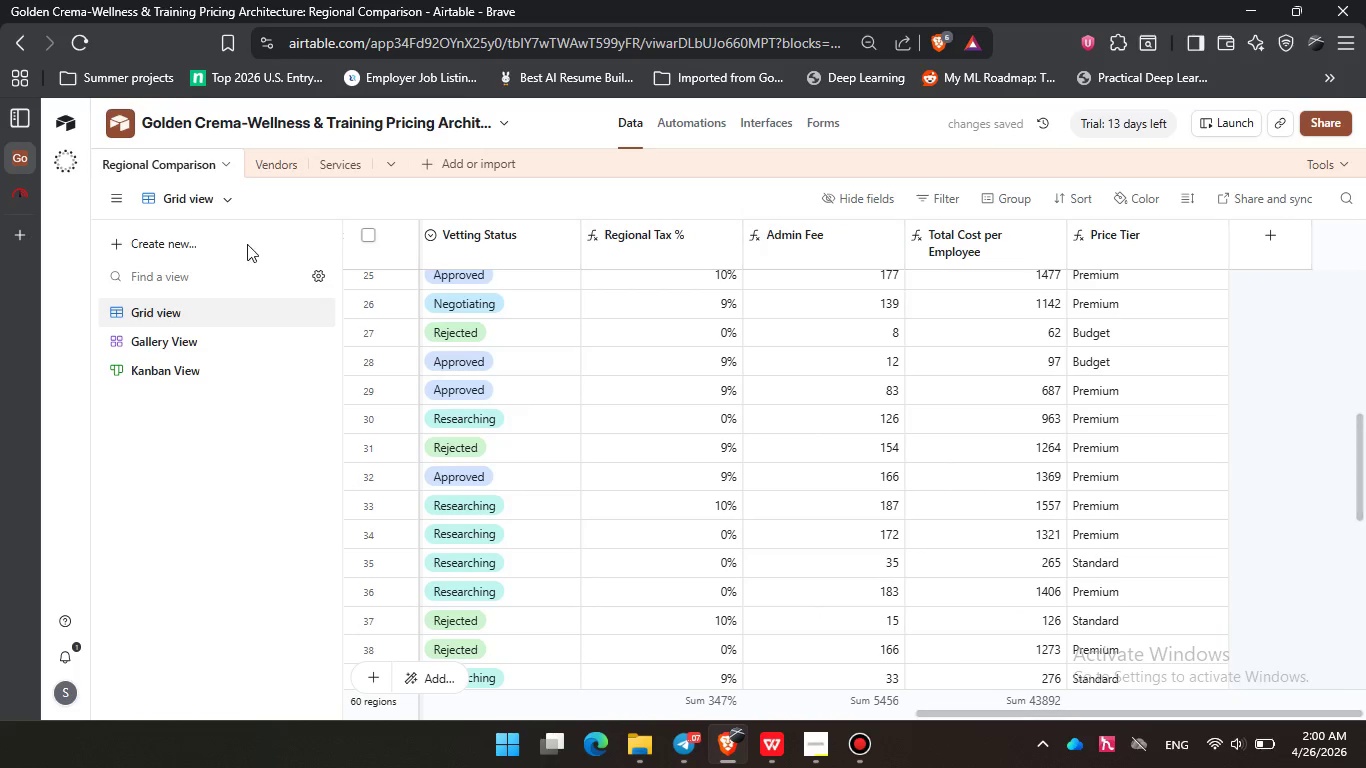 
left_click([268, 159])
 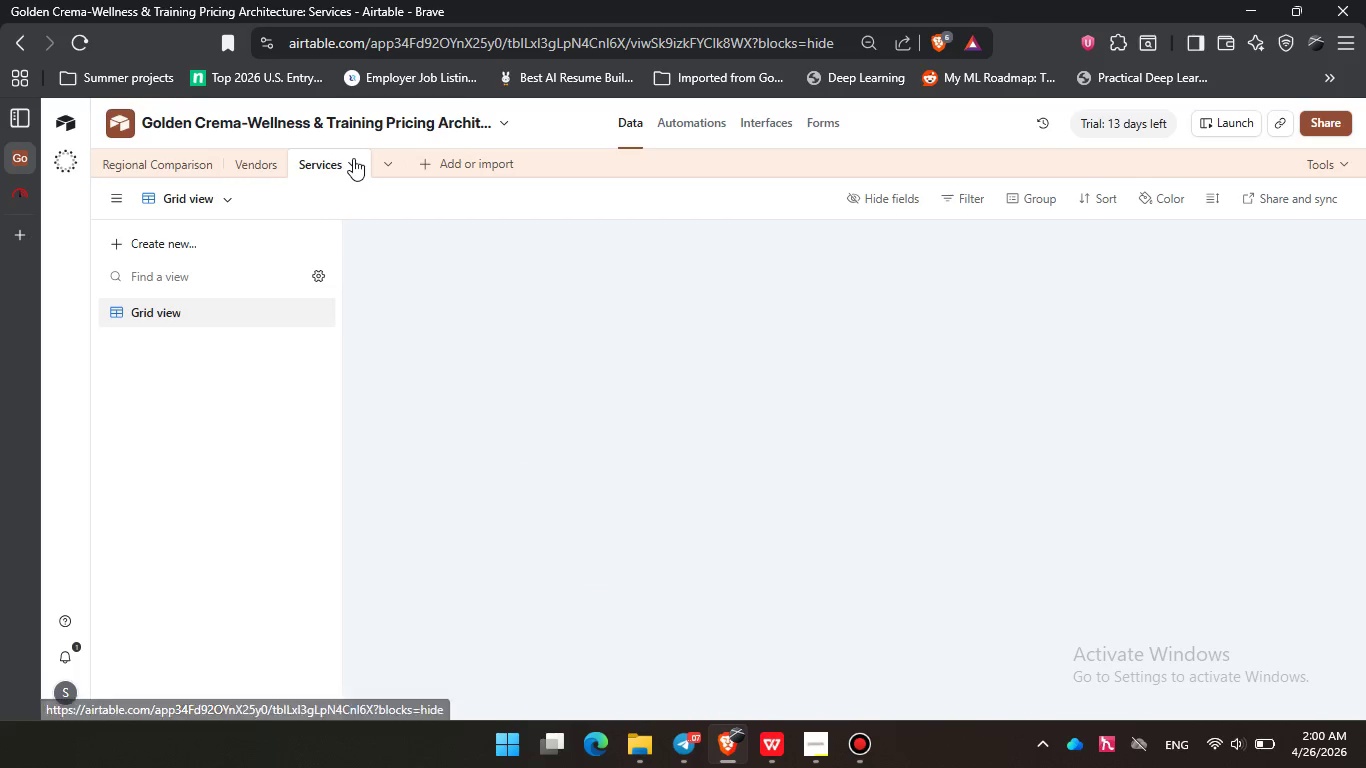 
wait(5.41)
 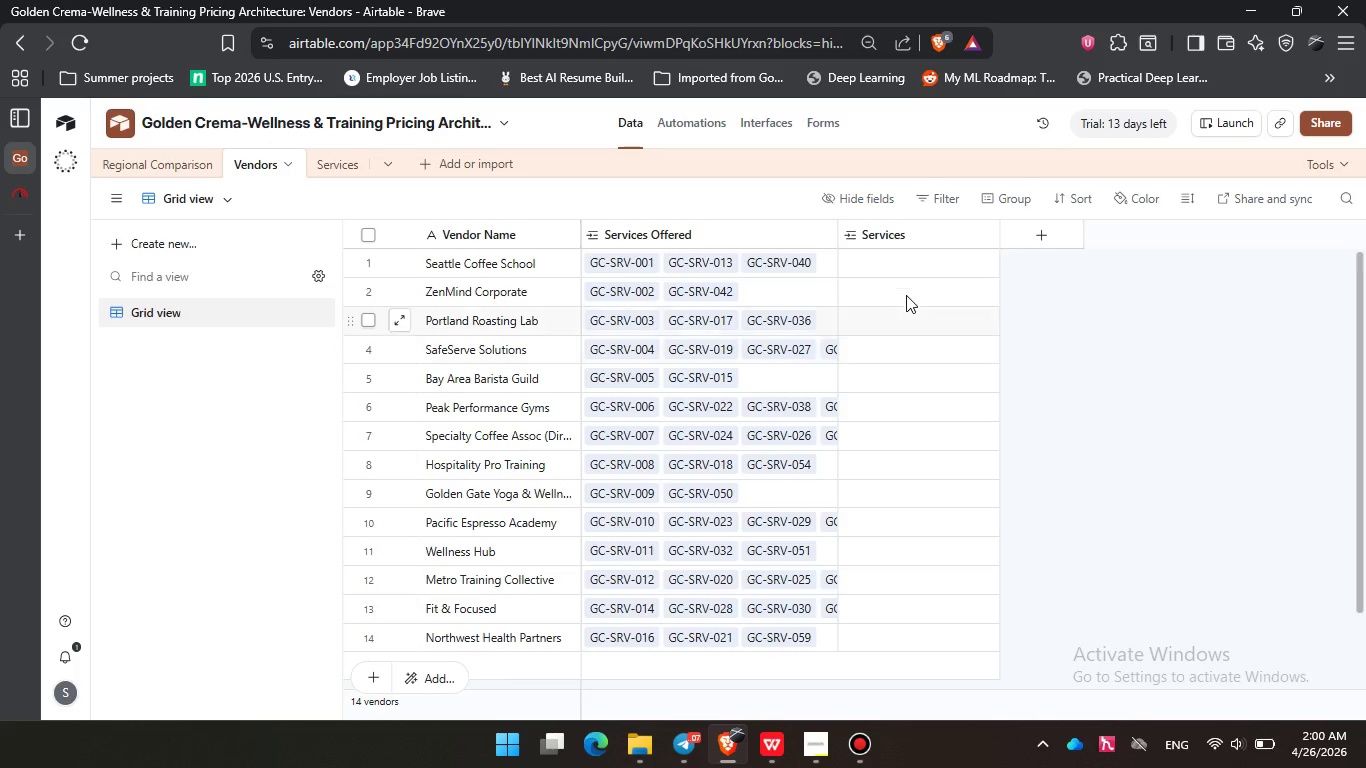 
left_click([638, 269])
 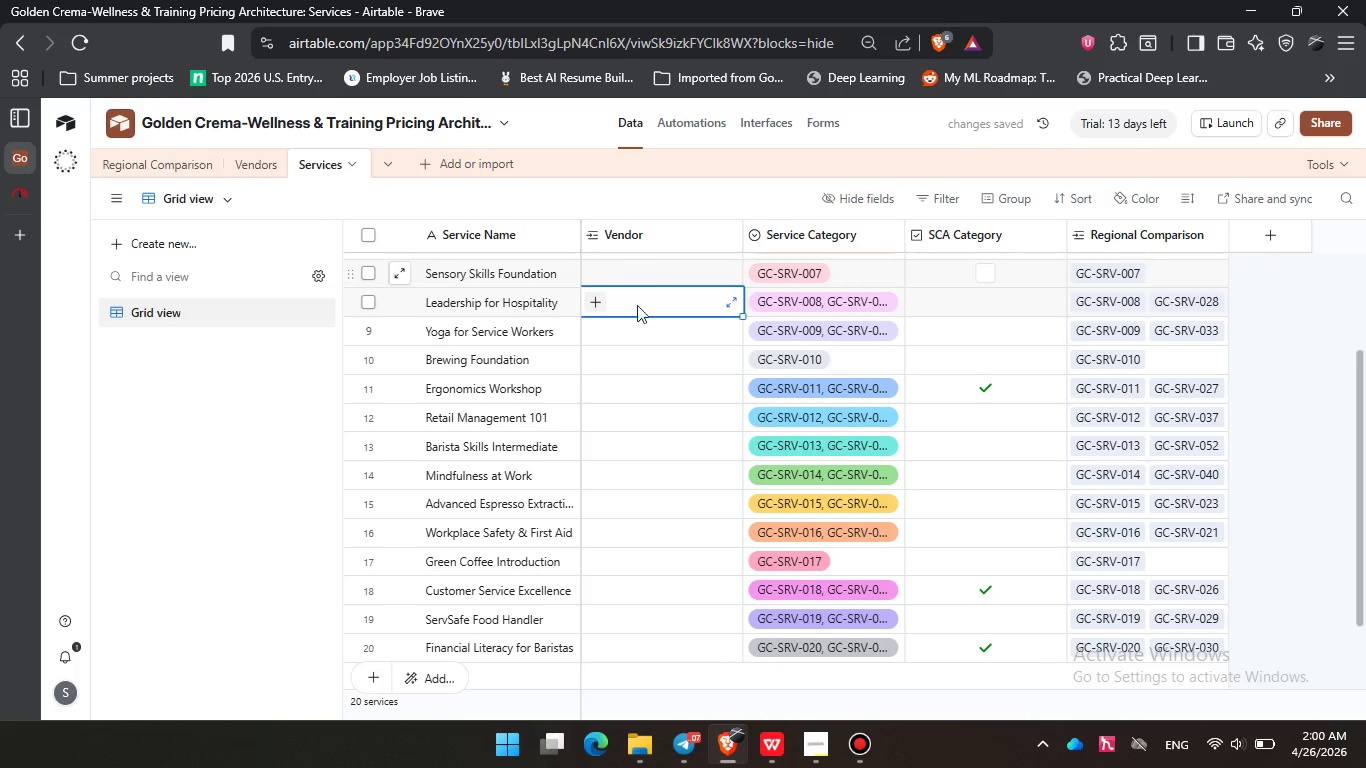 
scroll: coordinate [640, 326], scroll_direction: up, amount: 6.0
 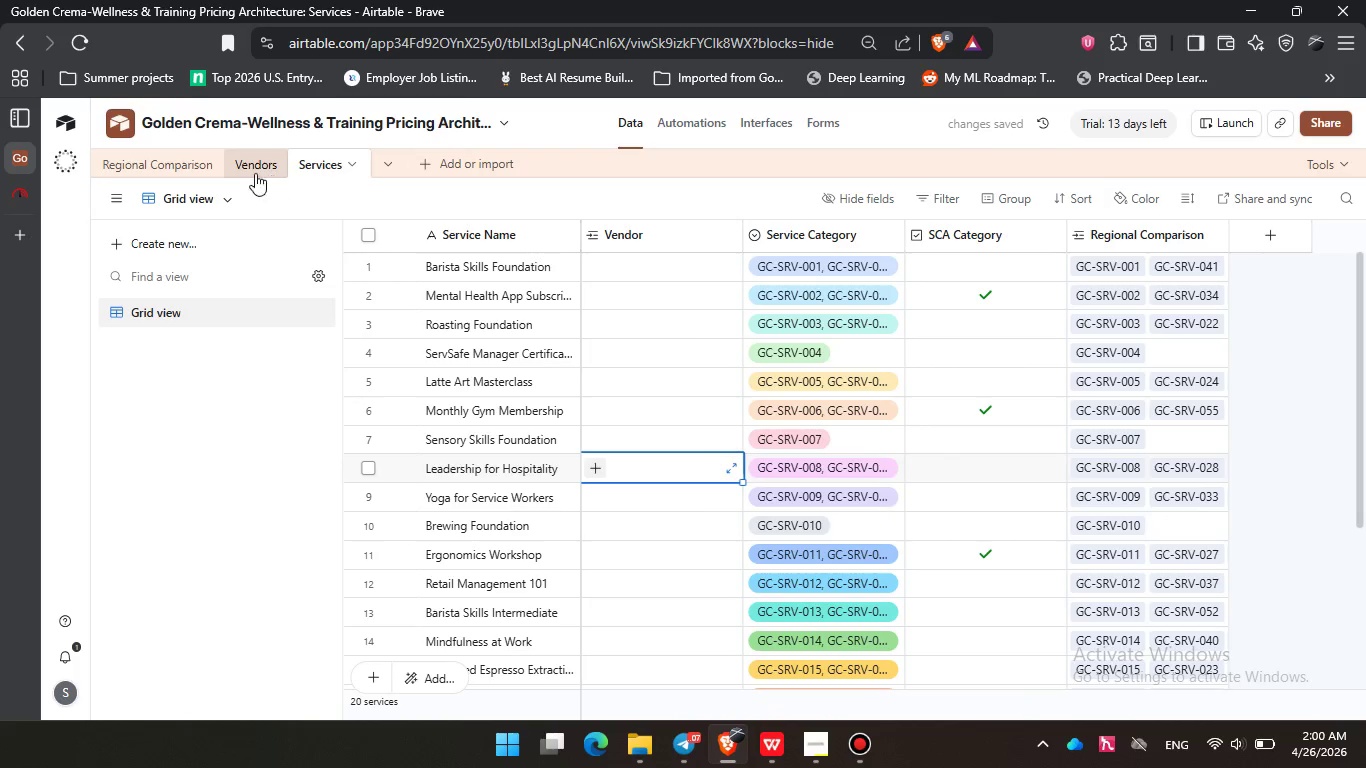 
left_click([245, 171])
 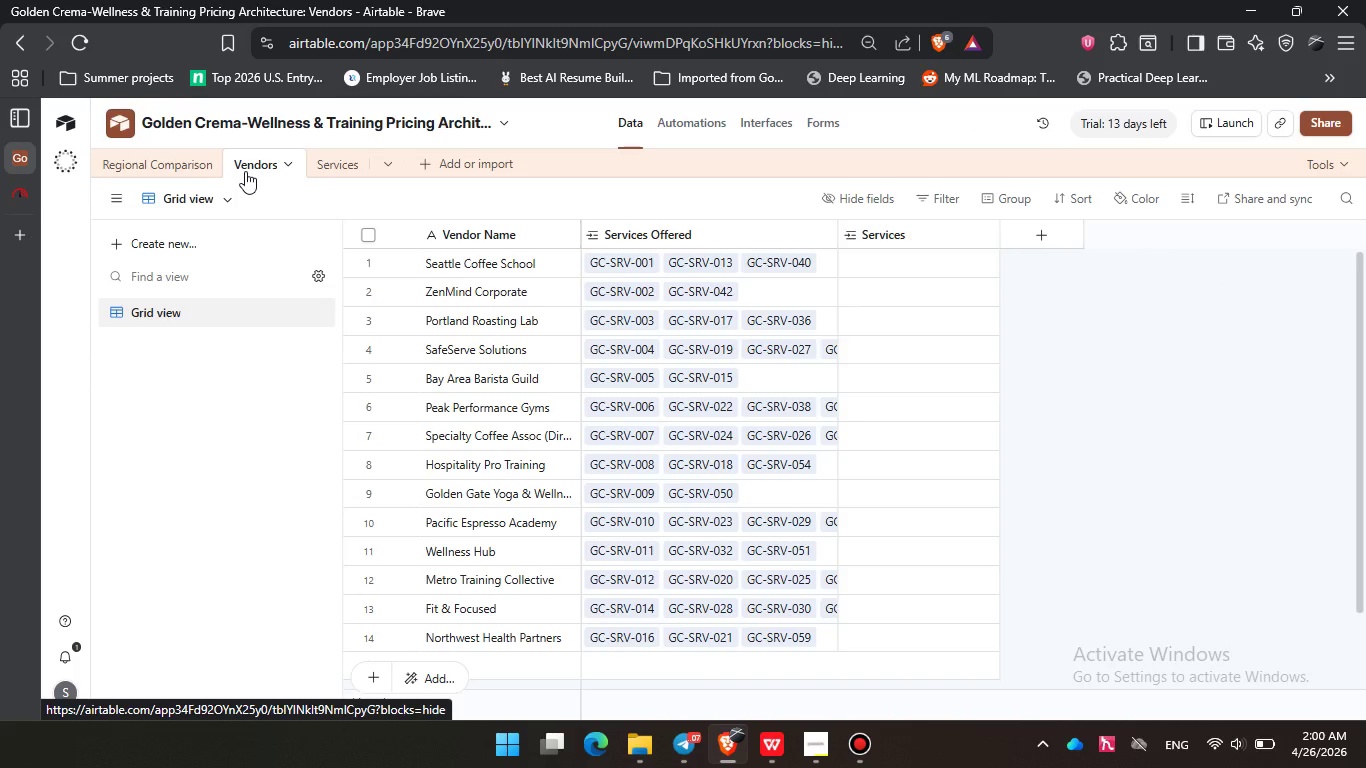 
wait(5.05)
 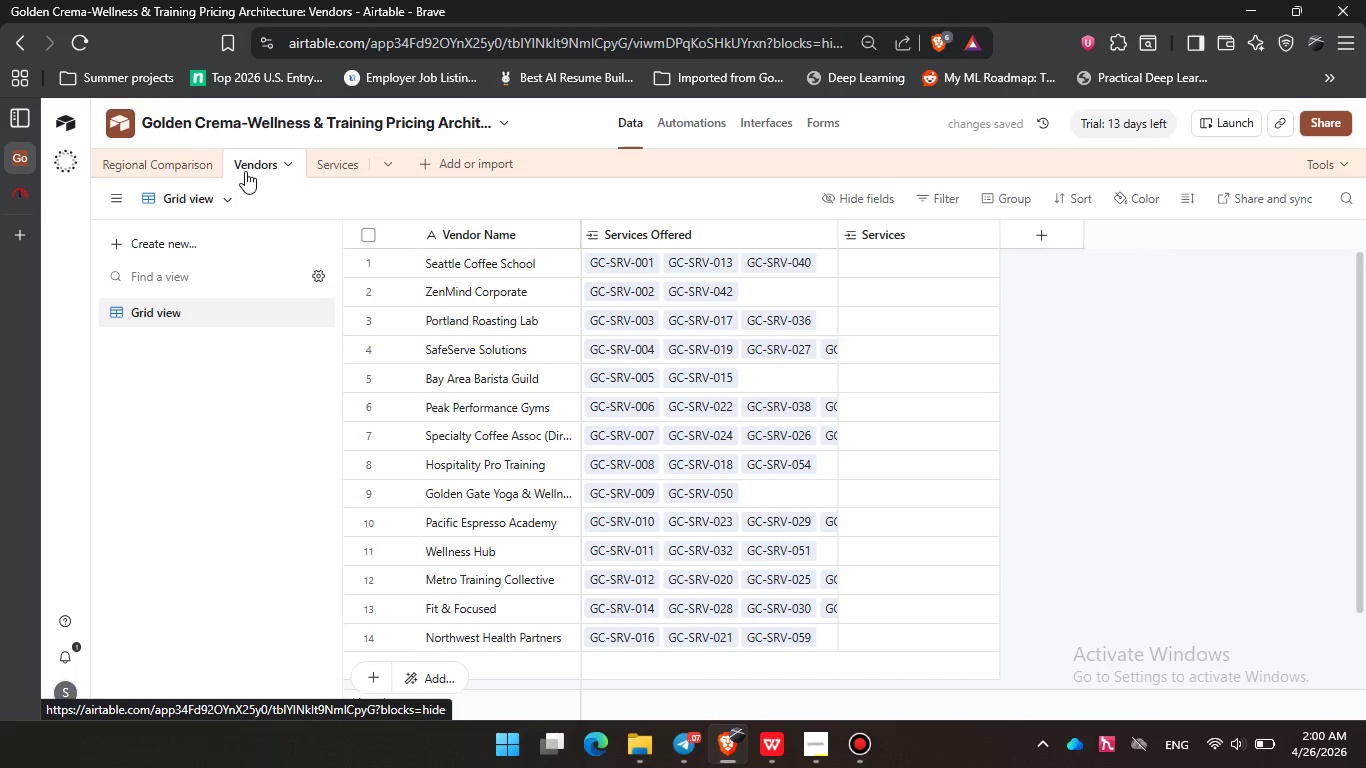 
left_click([330, 167])
 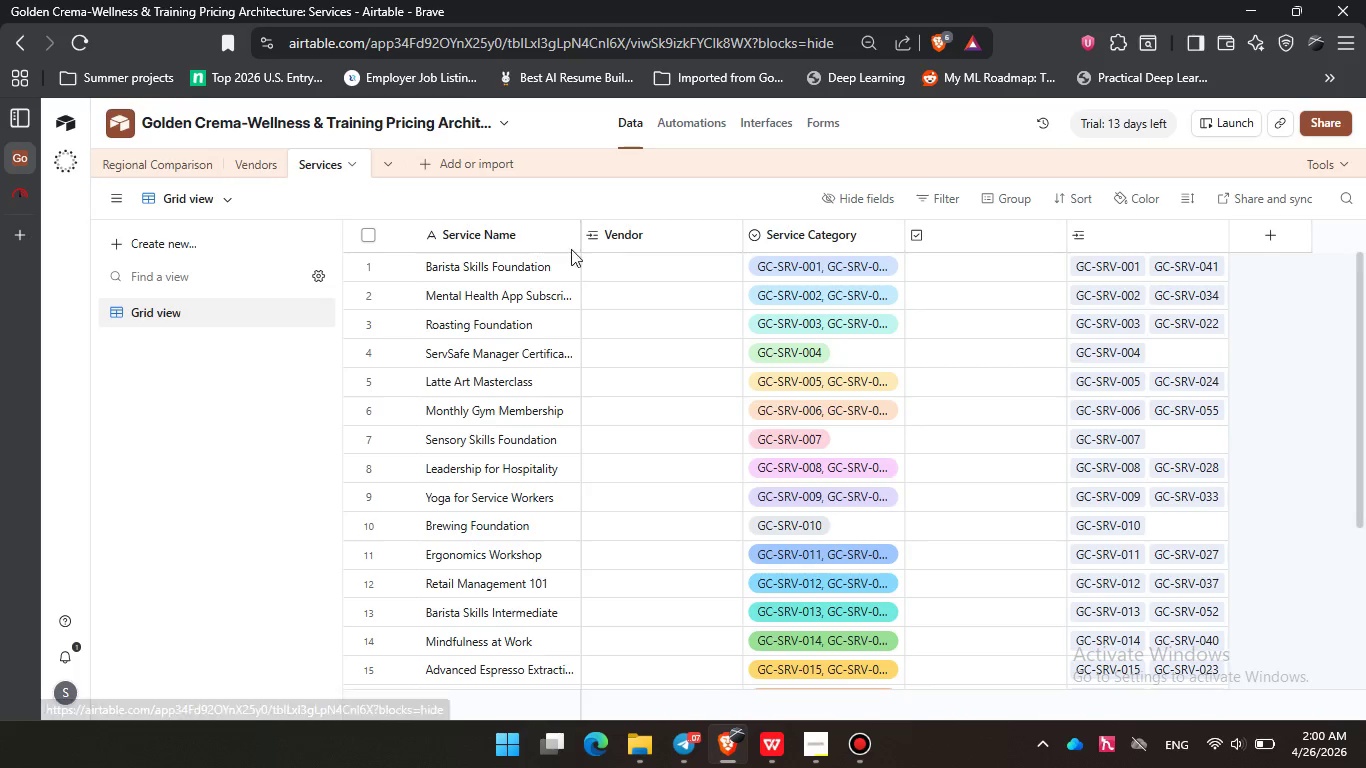 
left_click([642, 270])
 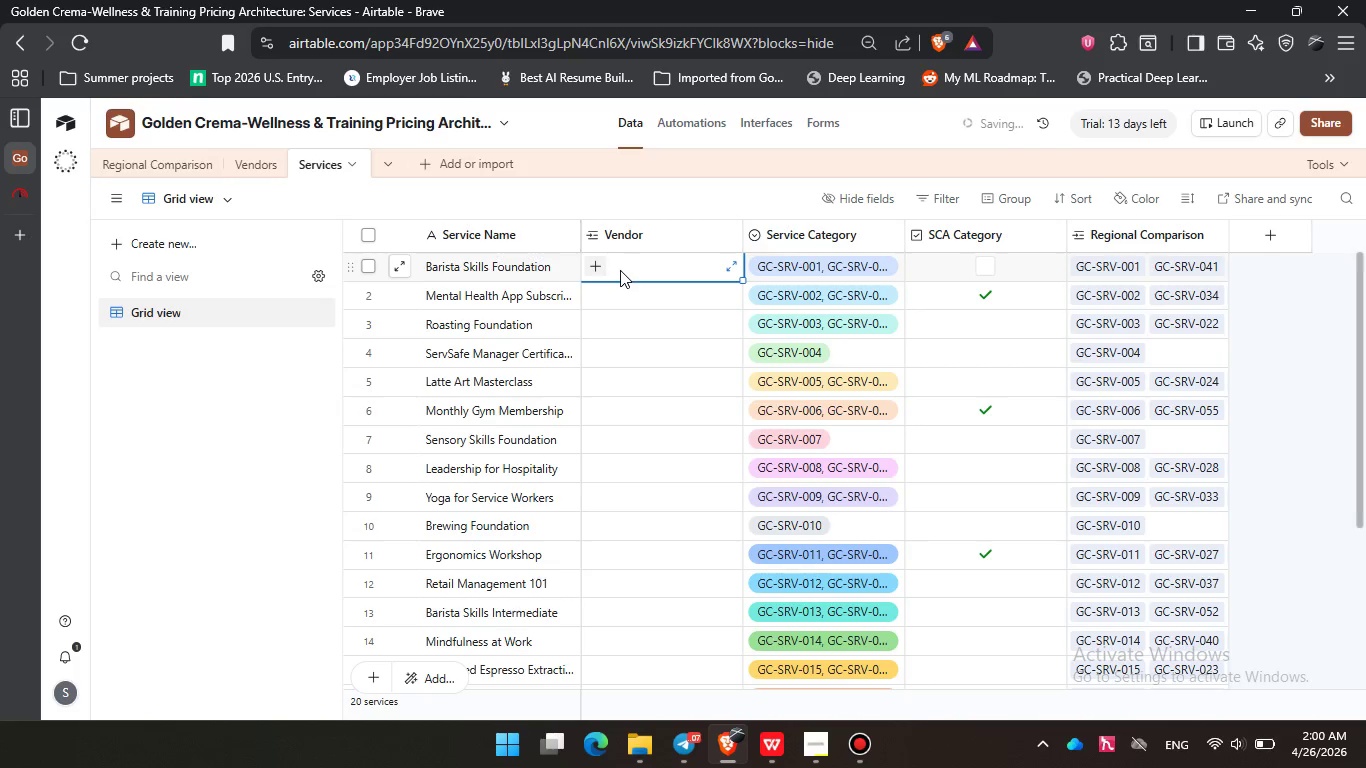 
scroll: coordinate [620, 270], scroll_direction: down, amount: 2.0
 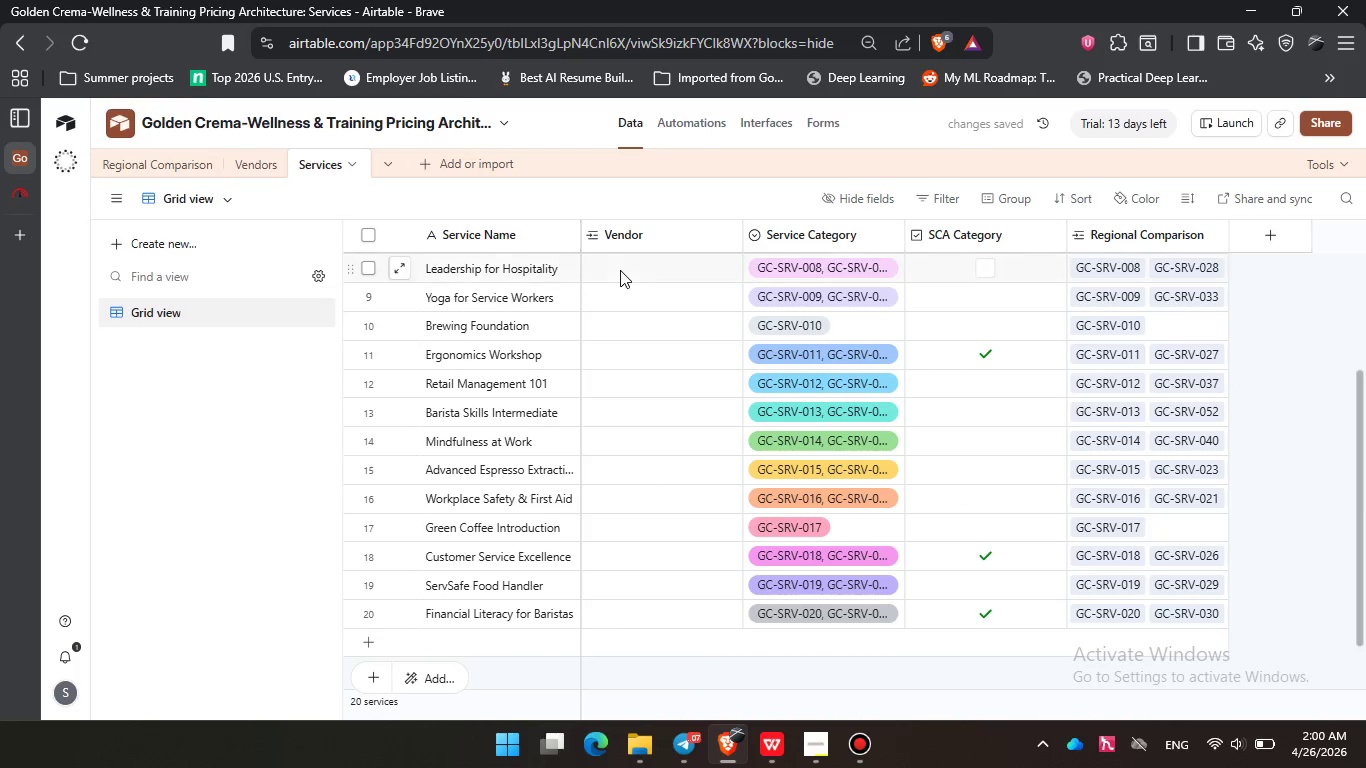 
scroll: coordinate [620, 270], scroll_direction: up, amount: 3.0
 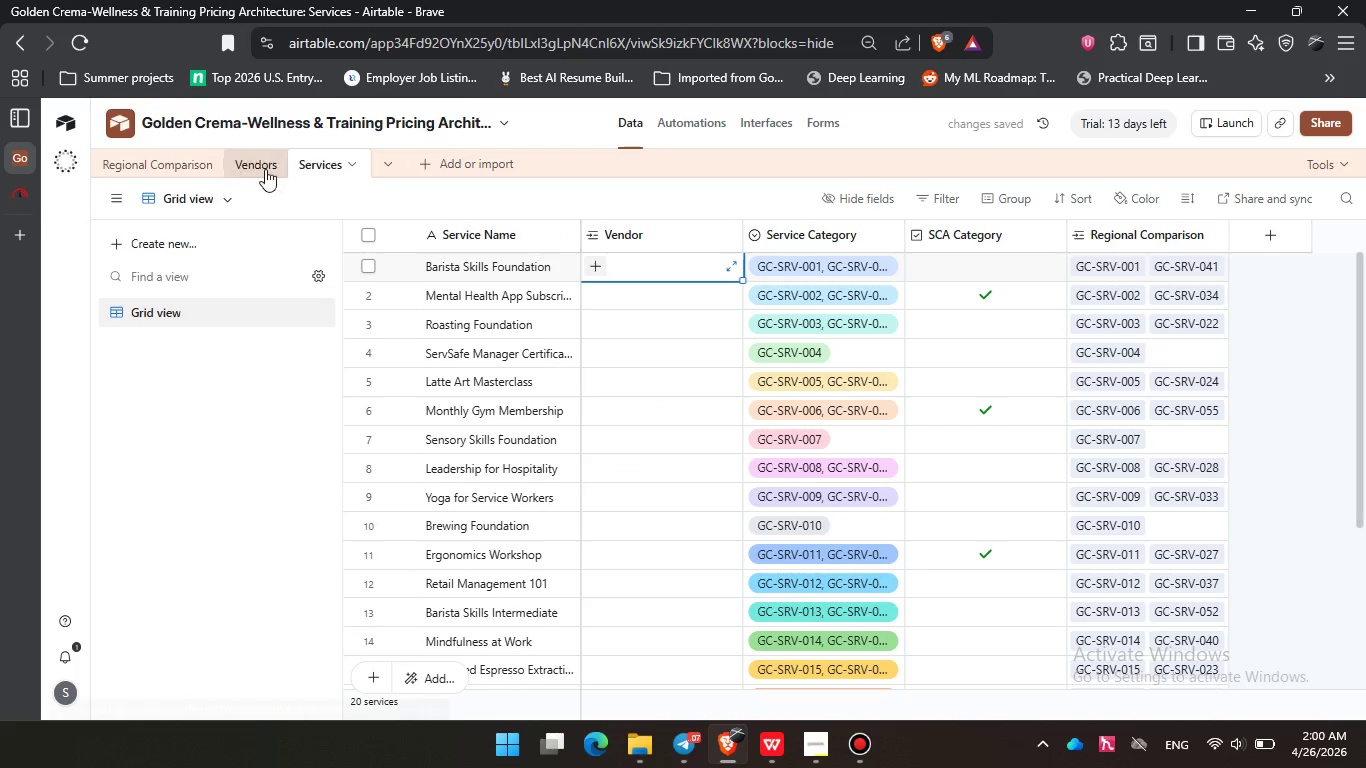 
left_click([264, 166])
 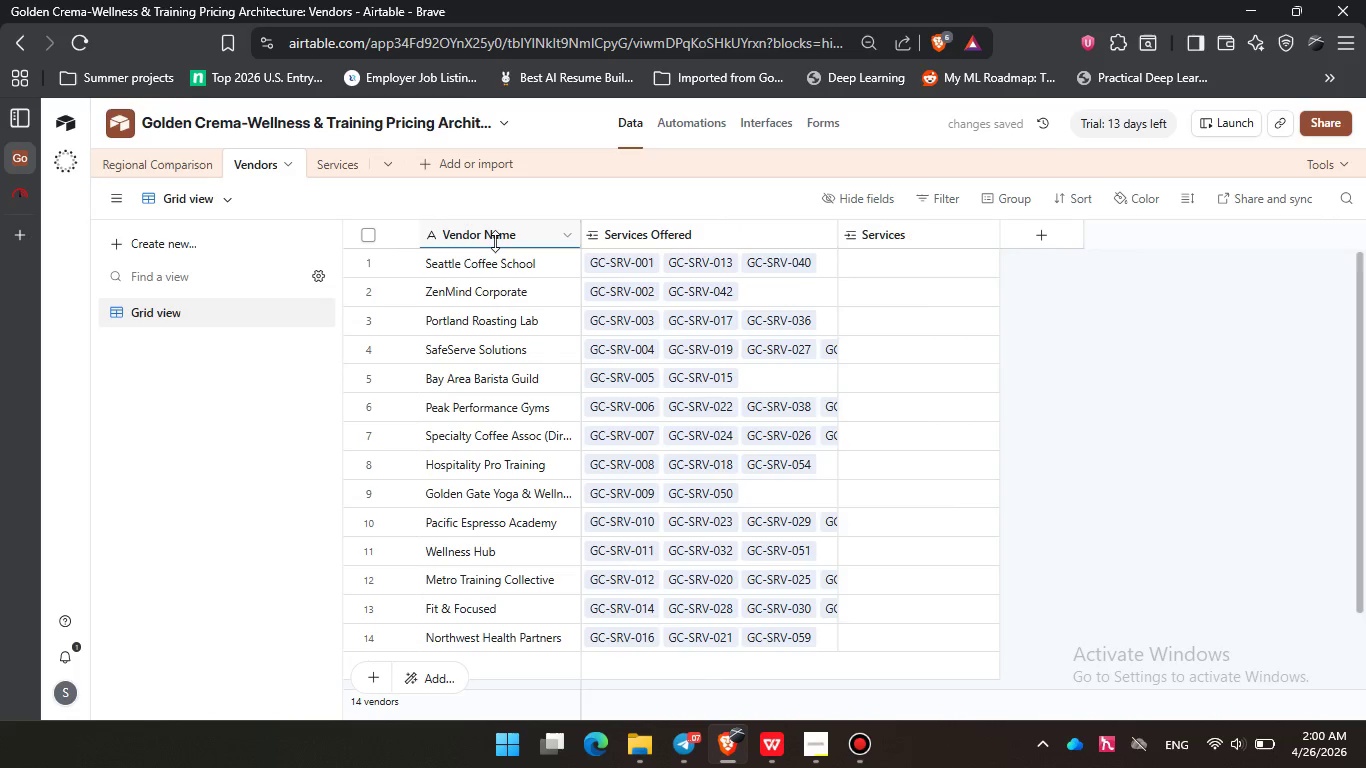 
double_click([495, 234])
 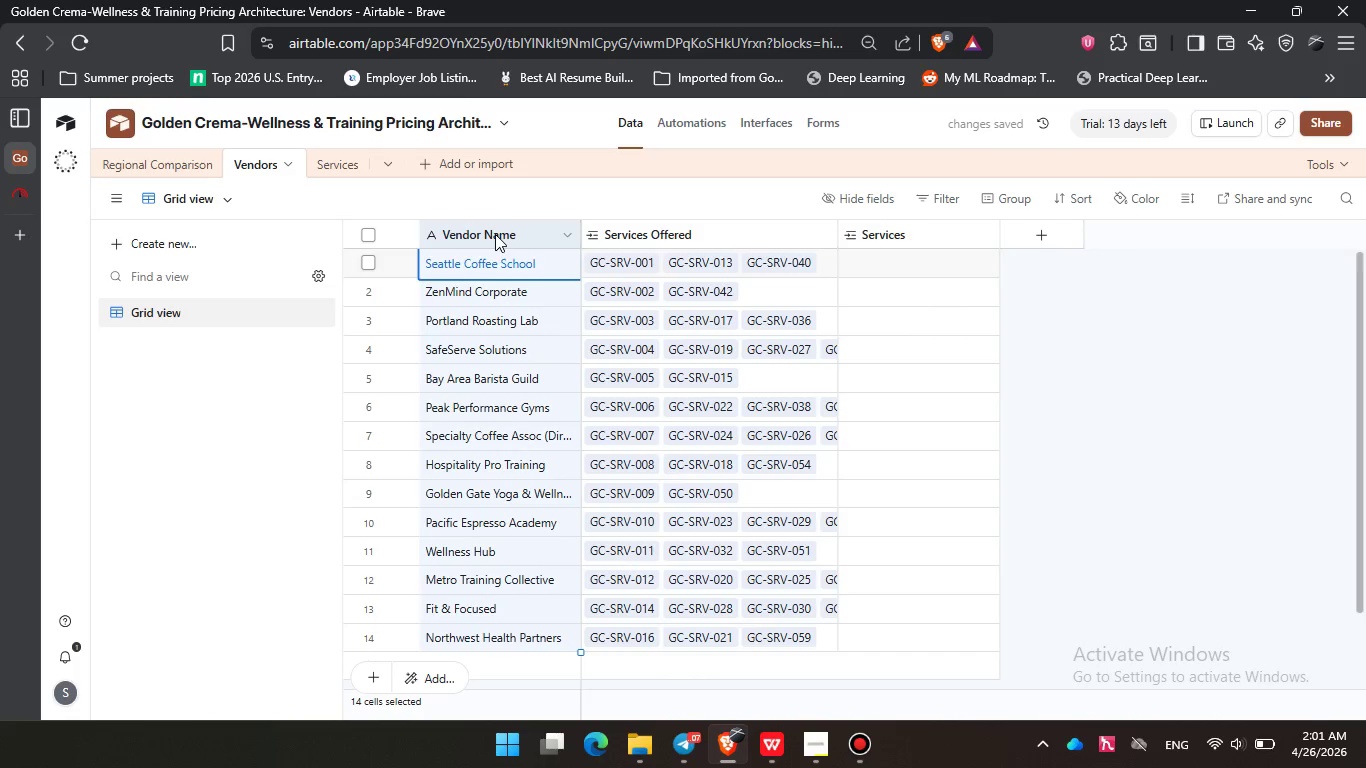 
key(Control+C)
 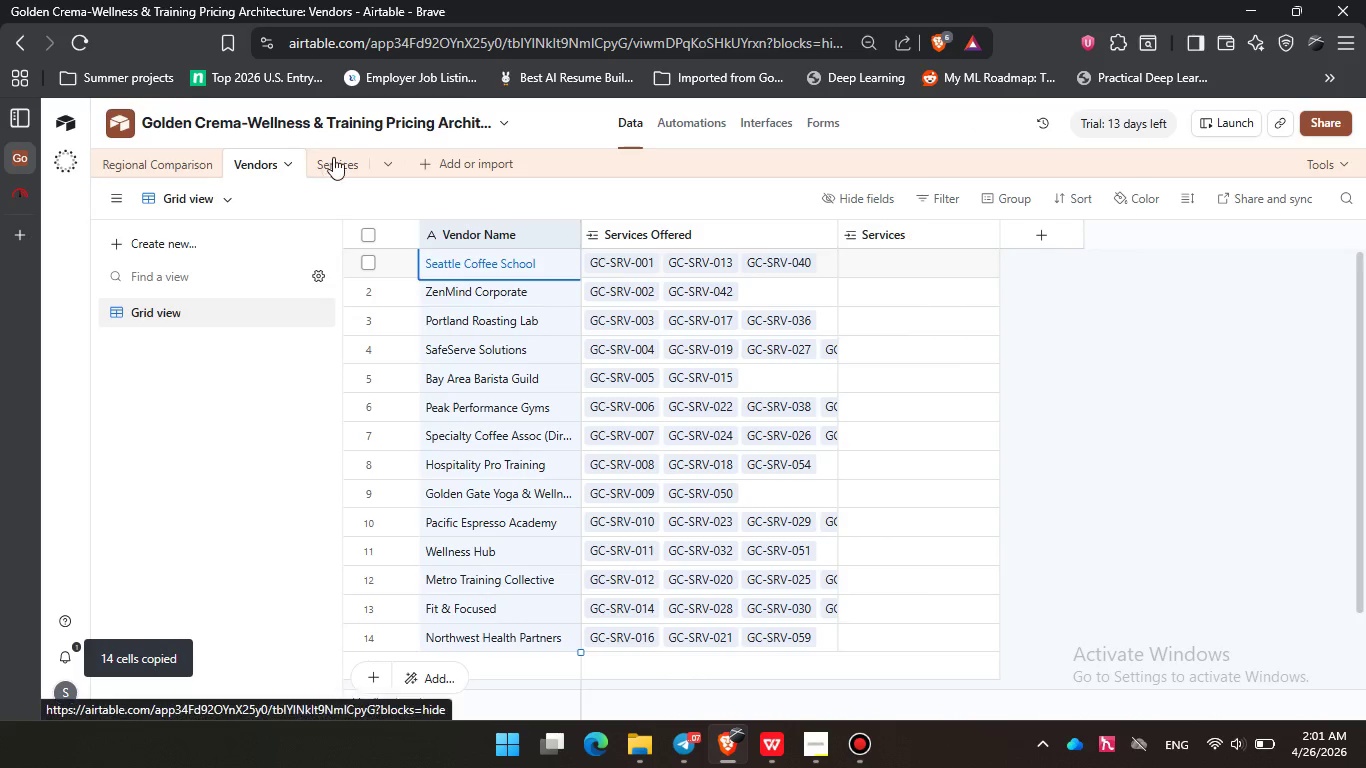 
double_click([334, 157])
 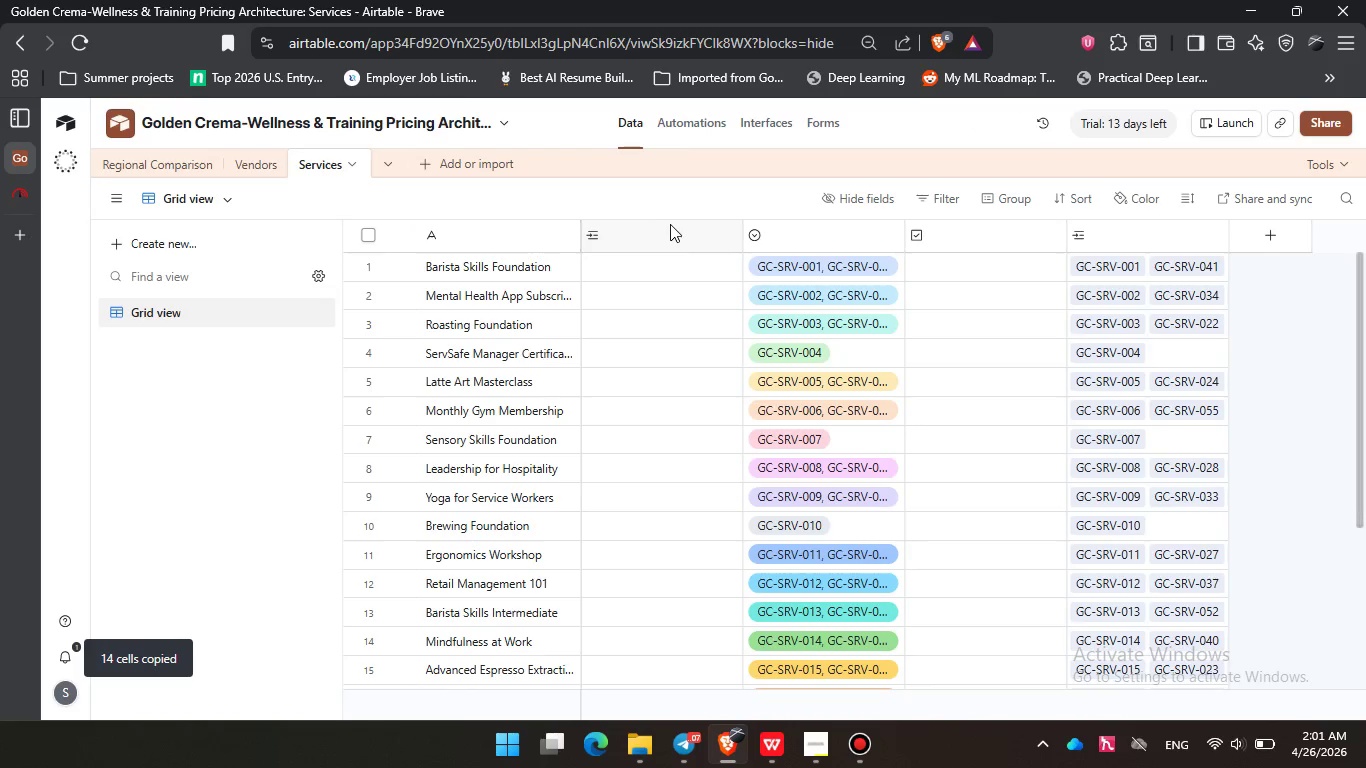 
left_click([674, 232])
 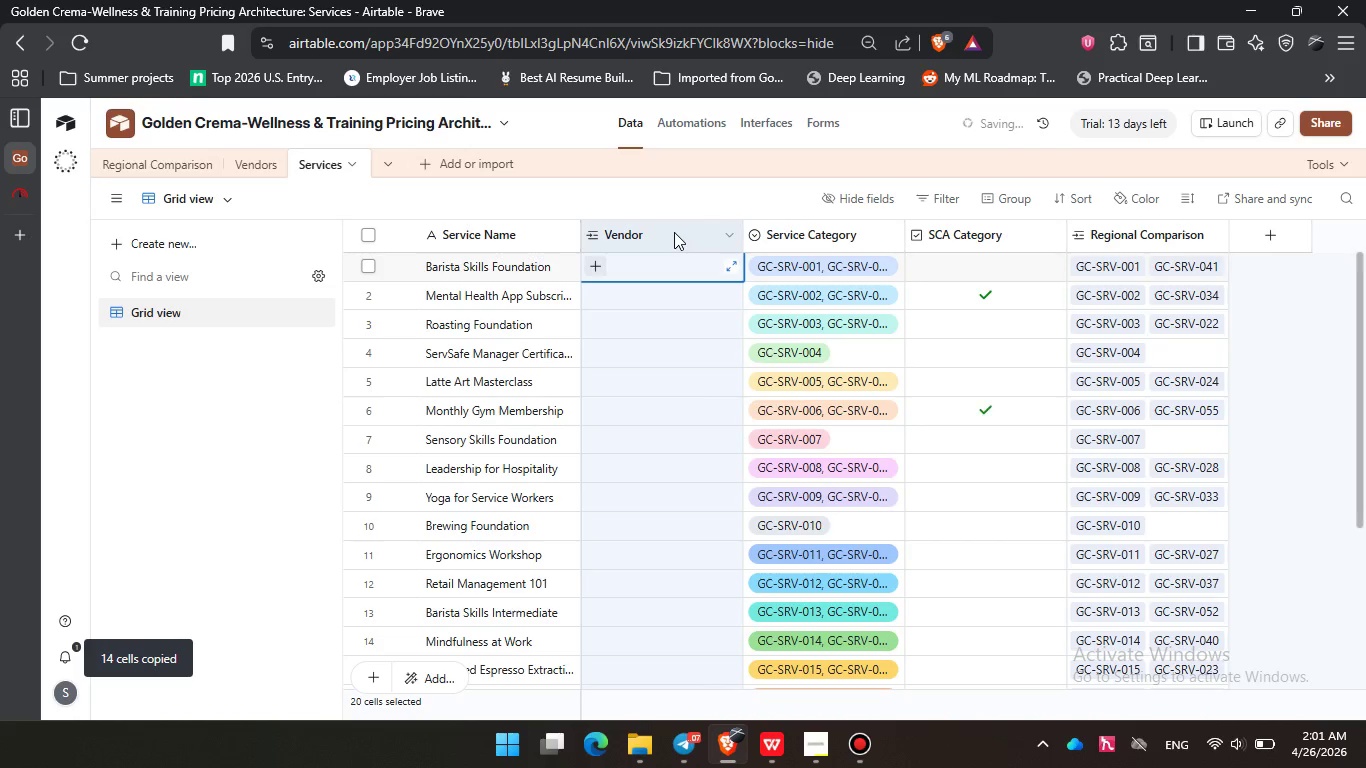 
key(Control+V)
 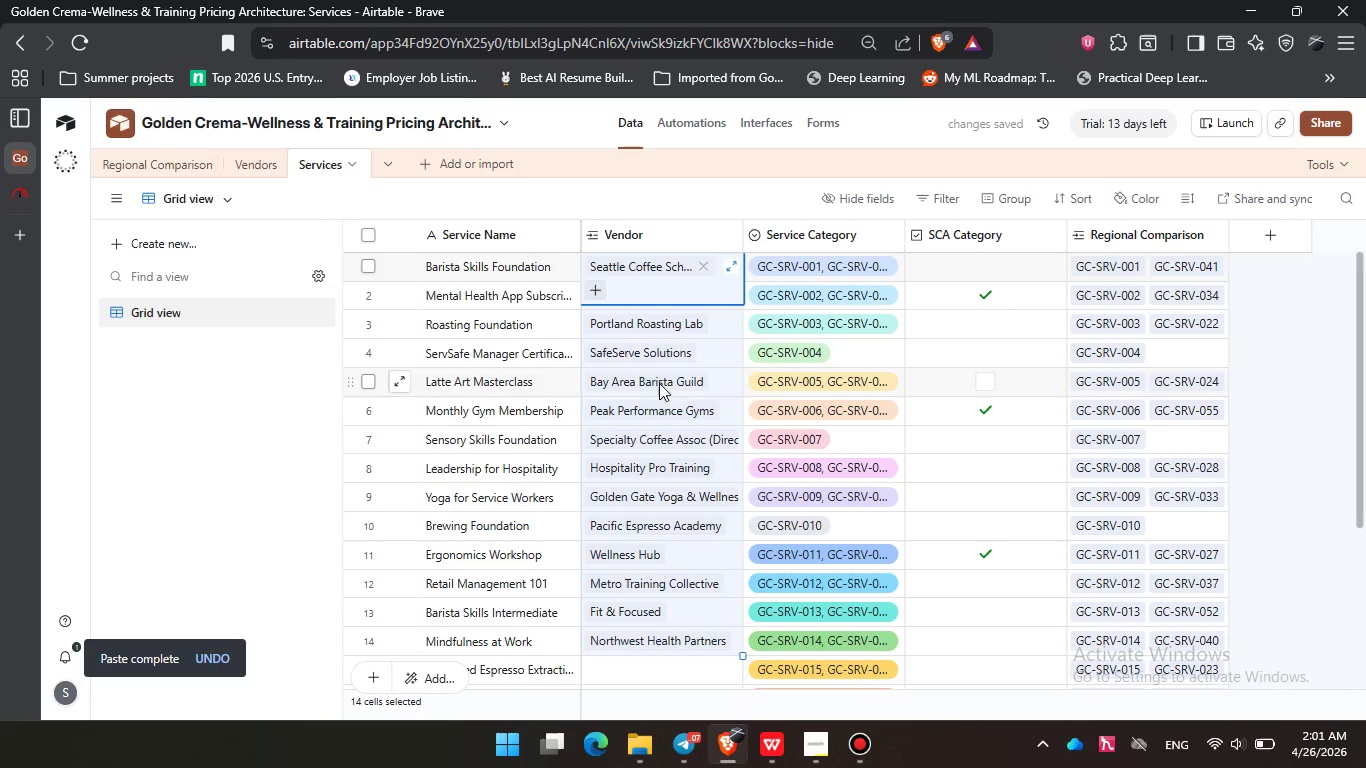 
scroll: coordinate [683, 483], scroll_direction: down, amount: 3.0
 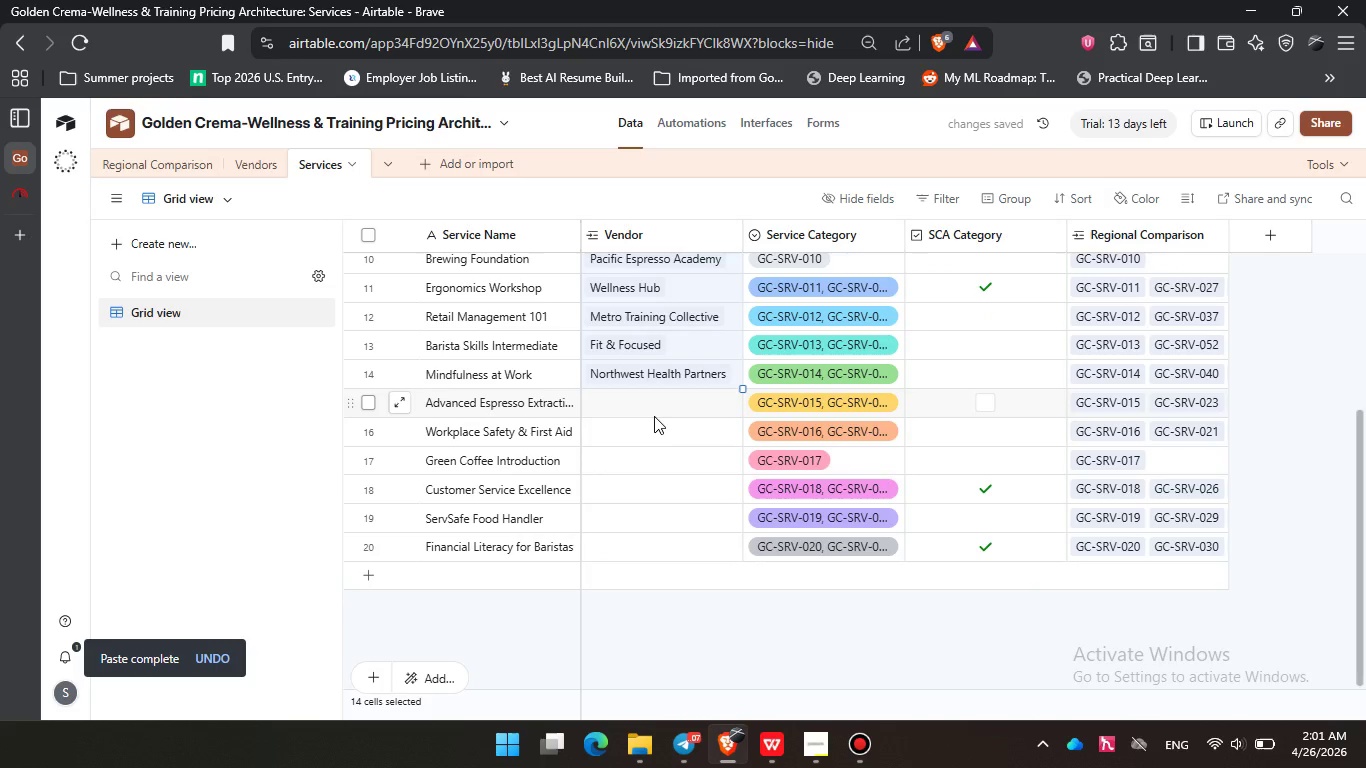 
left_click([654, 410])
 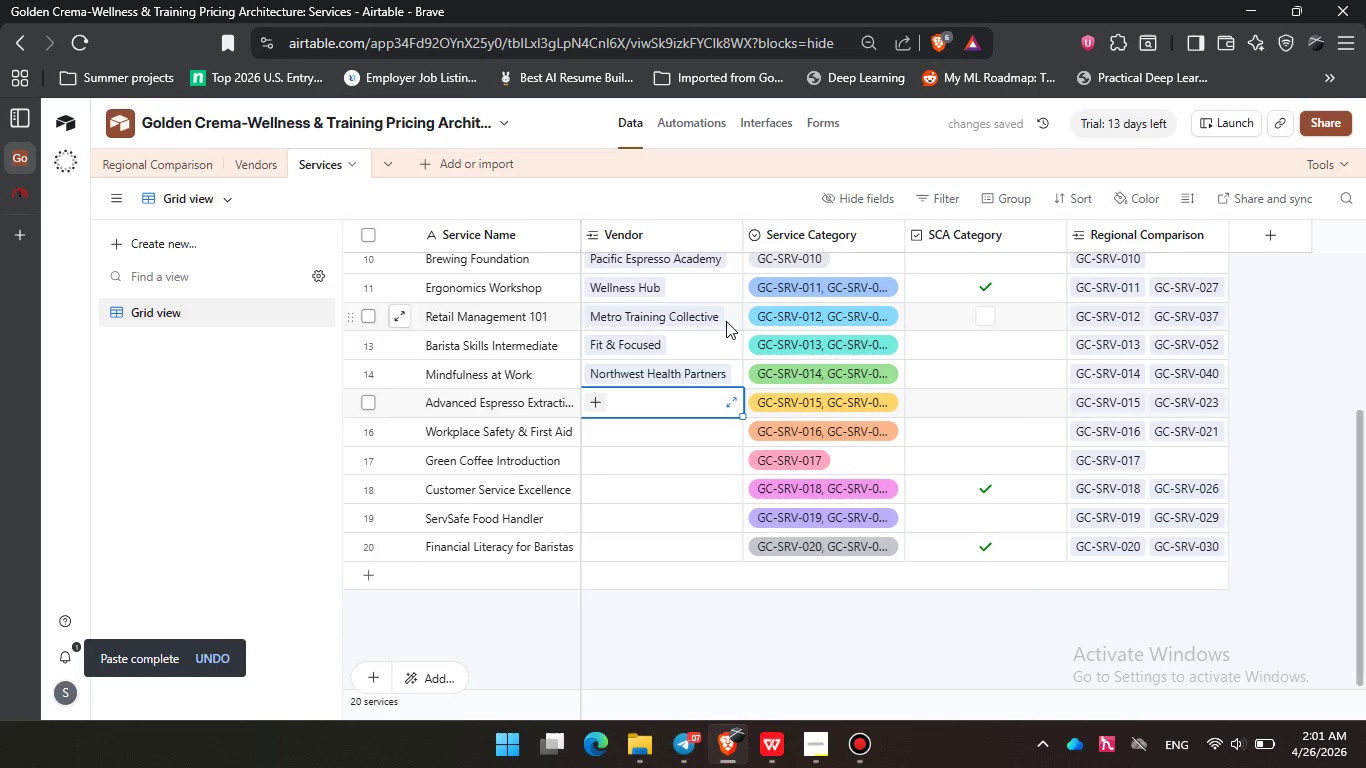 
scroll: coordinate [722, 342], scroll_direction: up, amount: 9.0
 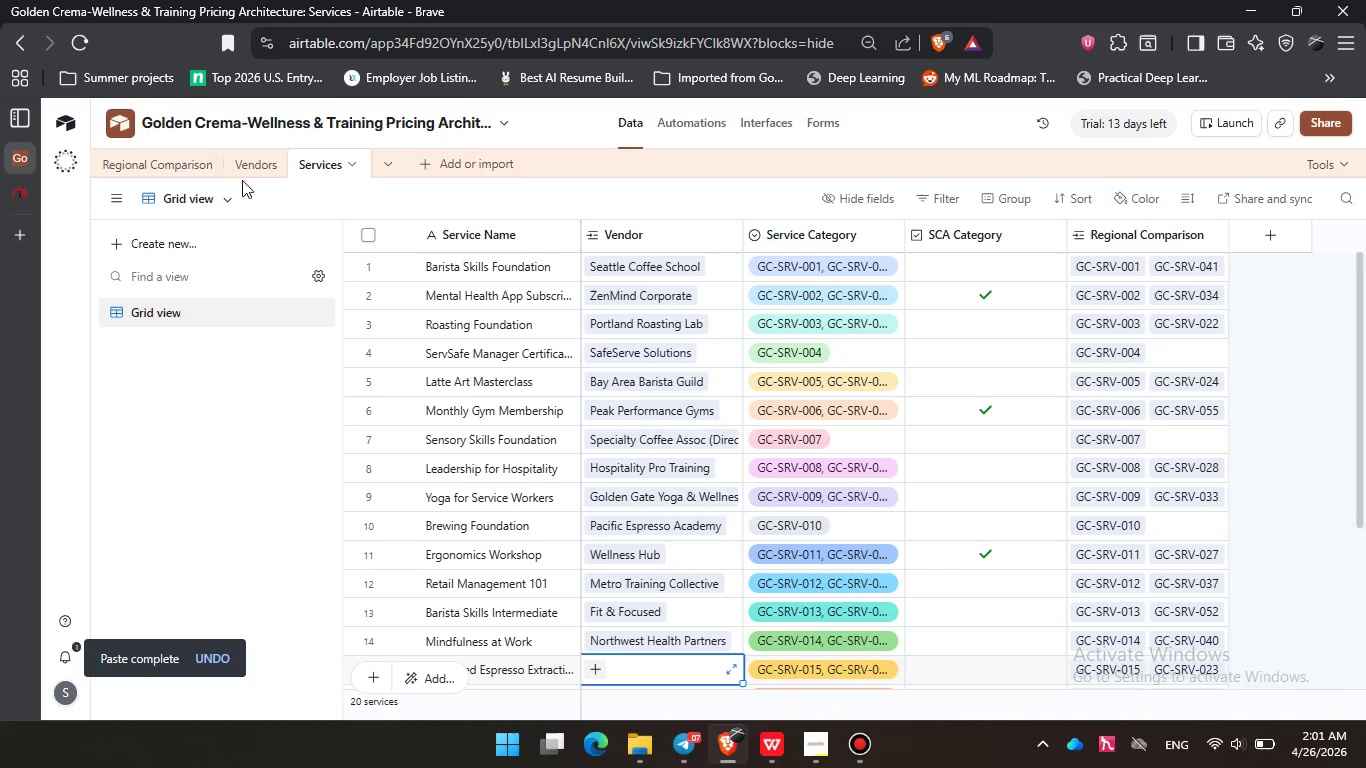 
left_click([237, 168])
 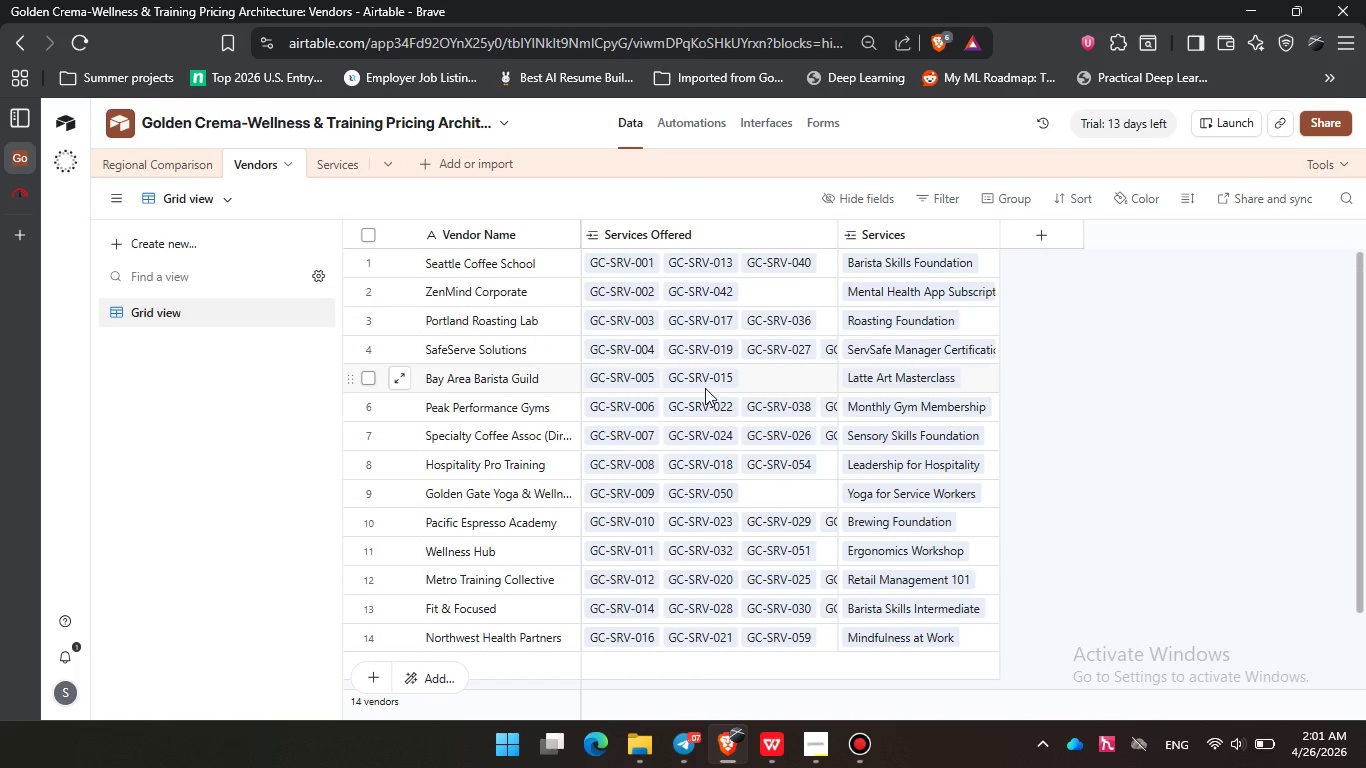 
left_click([338, 156])
 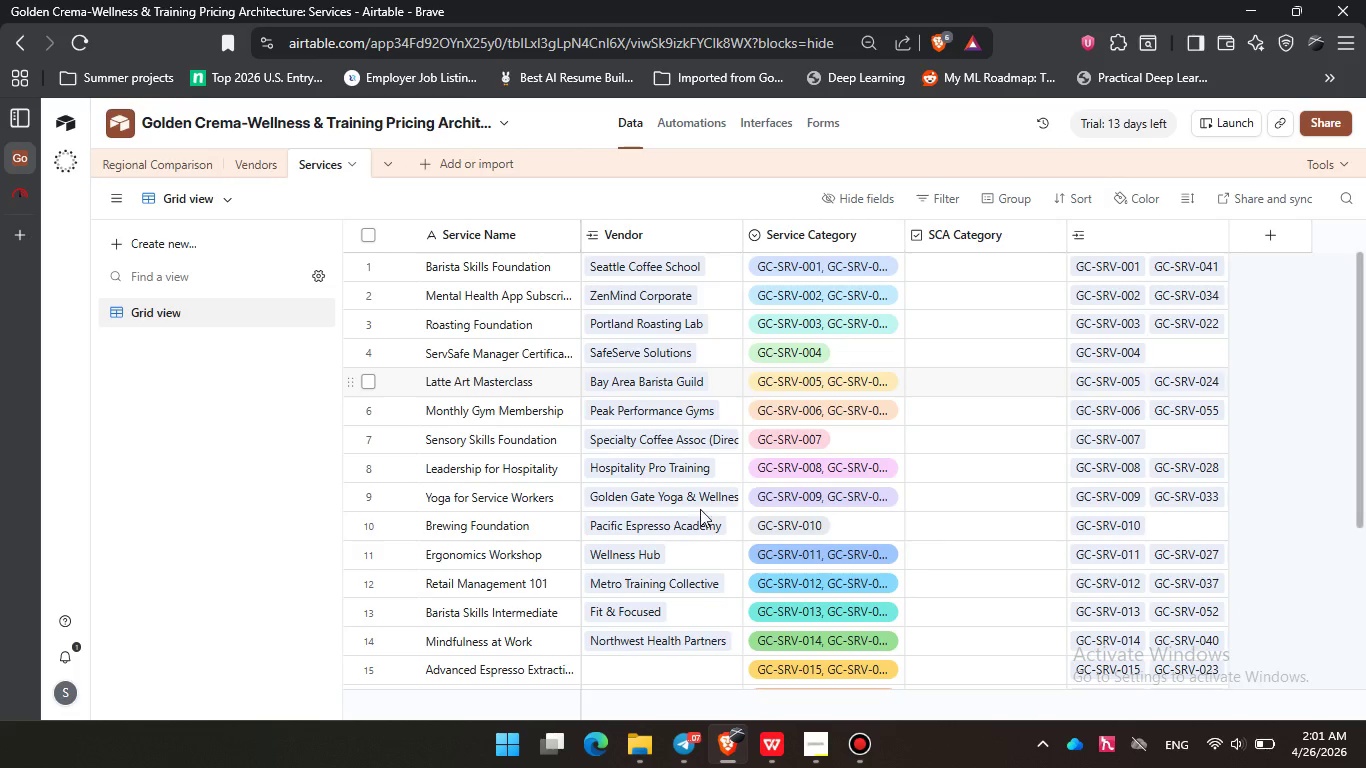 
scroll: coordinate [723, 553], scroll_direction: down, amount: 2.0
 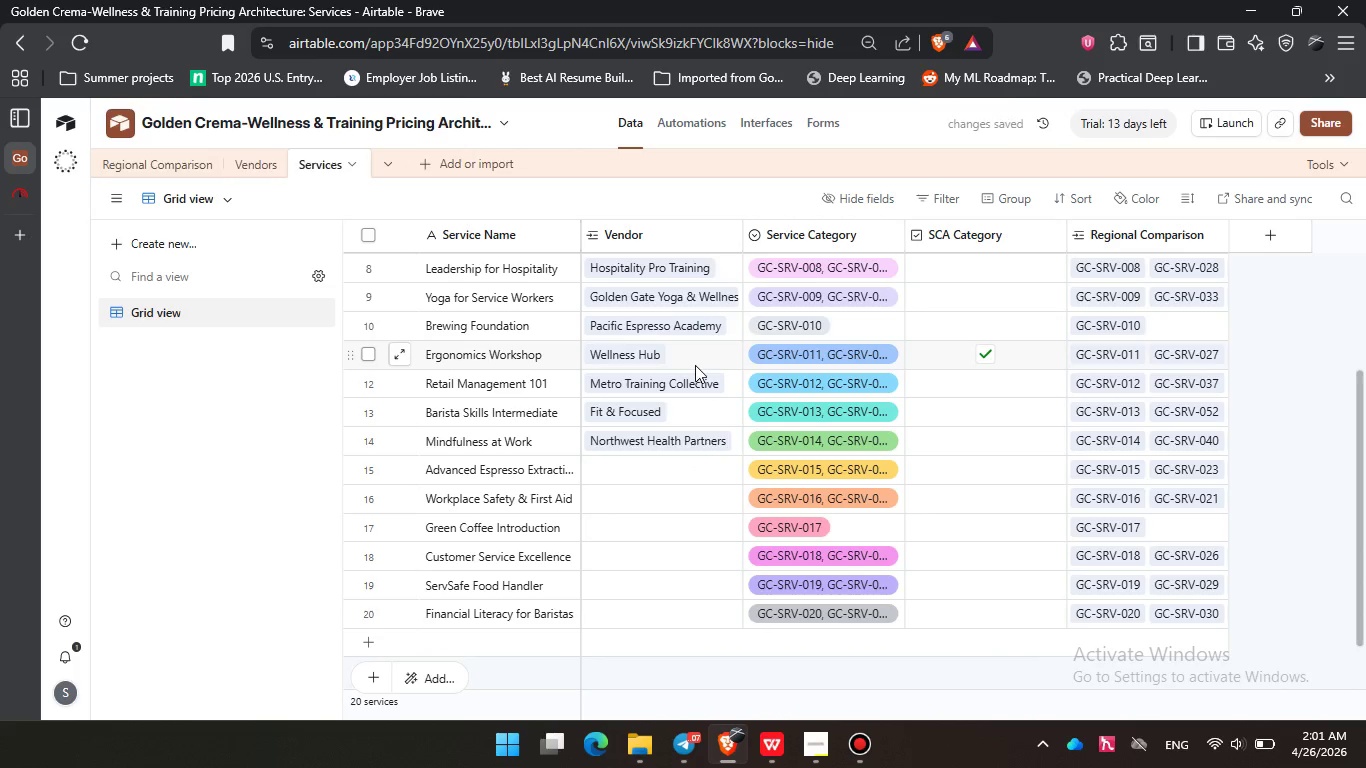 
left_click_drag(start_coordinate=[709, 358], to_coordinate=[720, 442])
 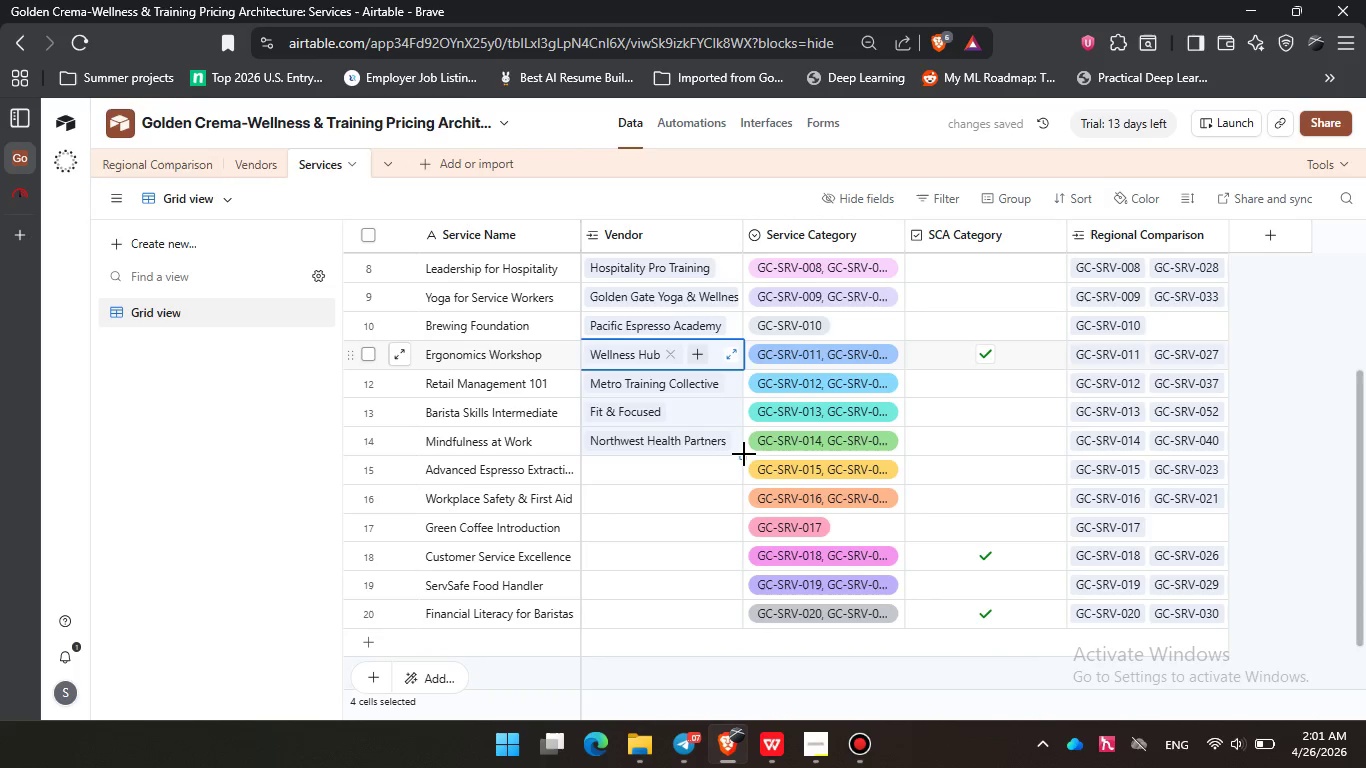 
left_click_drag(start_coordinate=[743, 455], to_coordinate=[730, 629])
 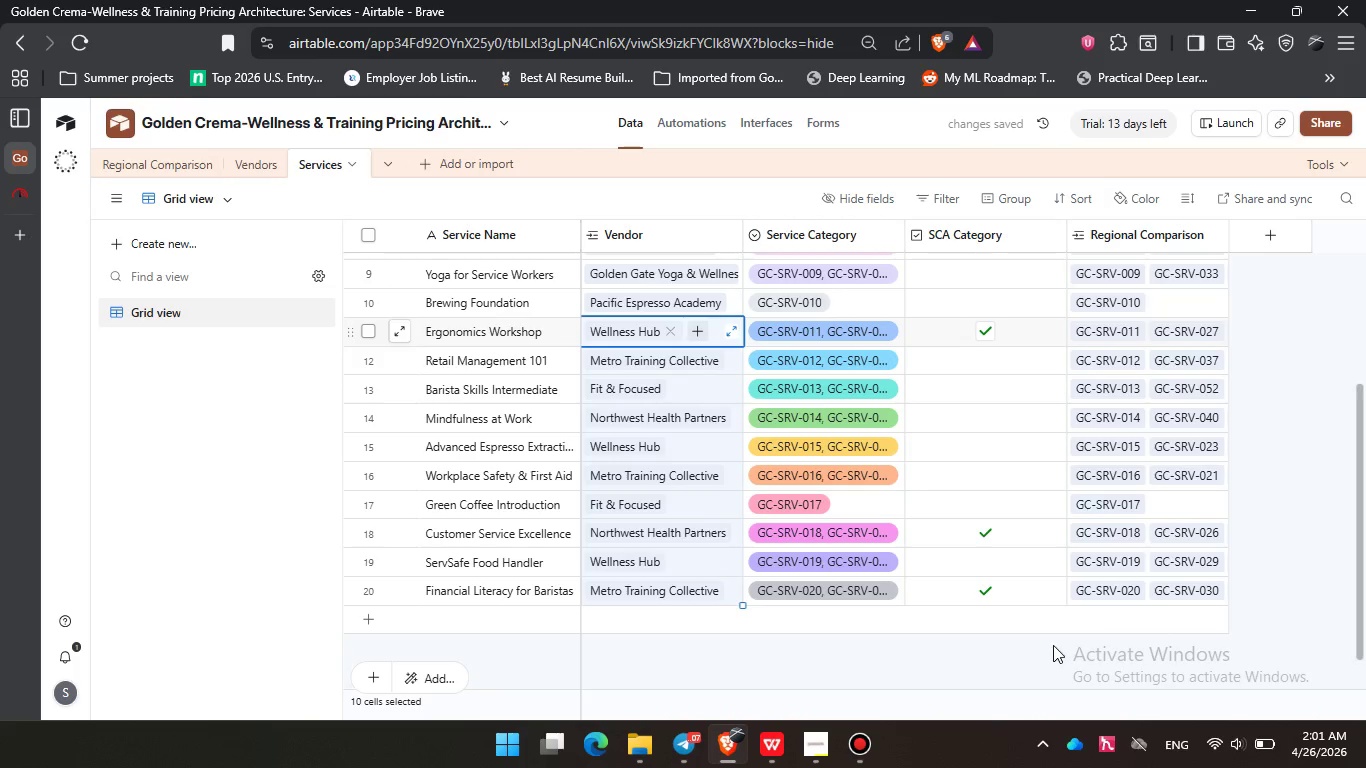 
scroll: coordinate [1069, 580], scroll_direction: up, amount: 9.0
 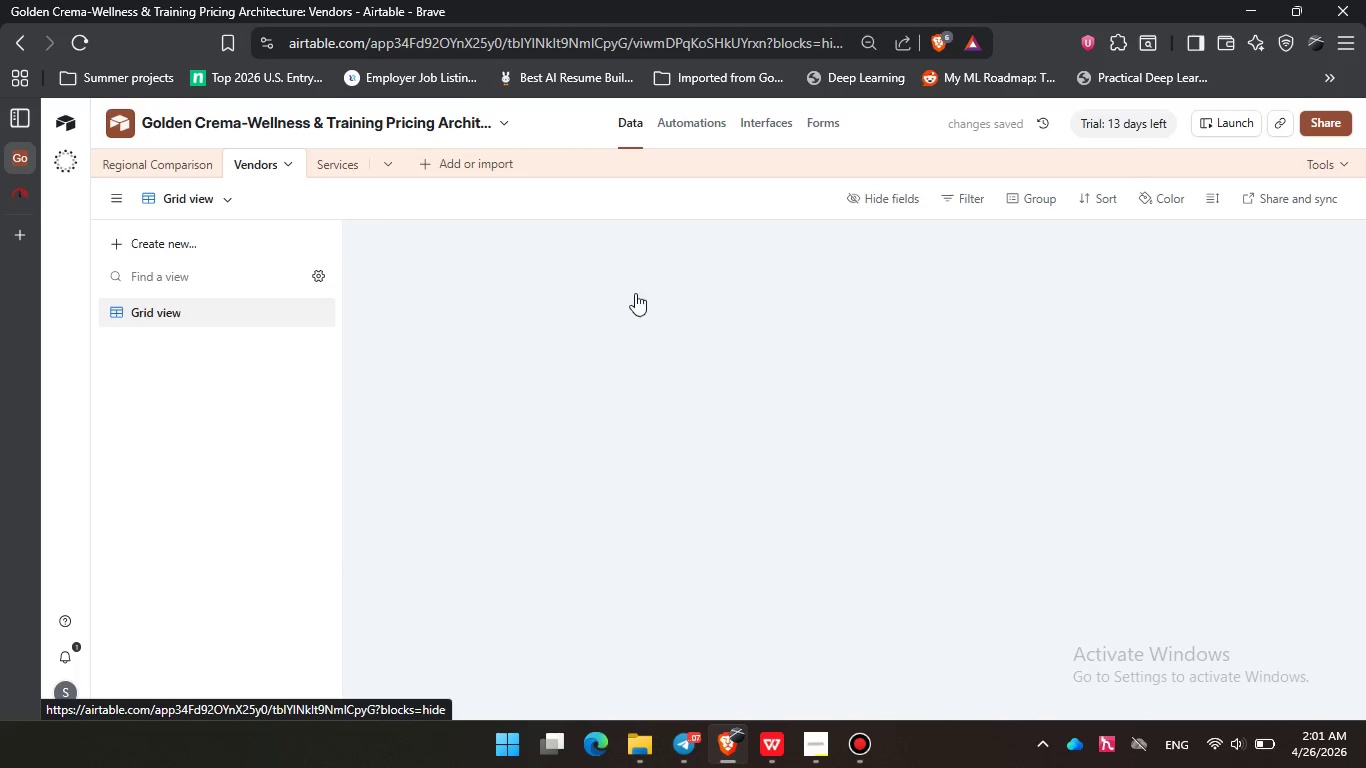 
left_click([198, 165])
 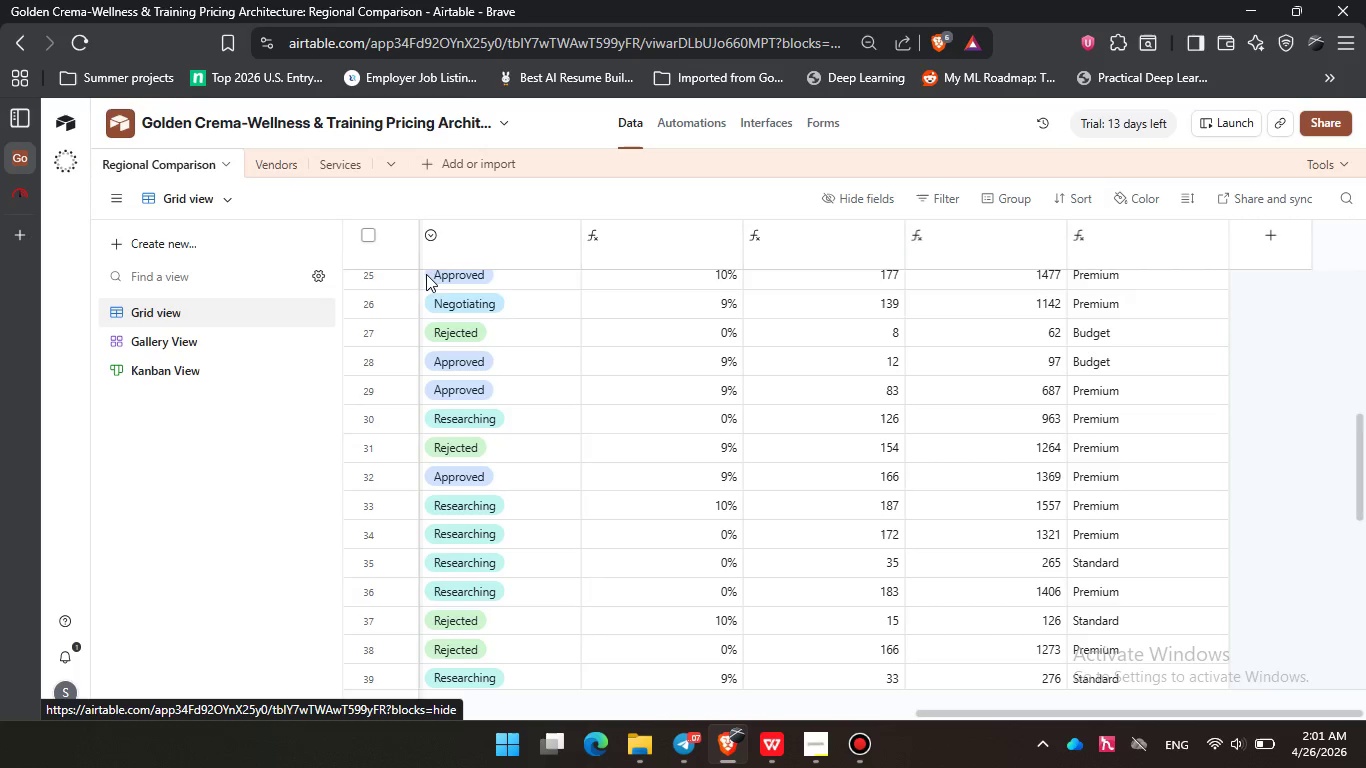 
scroll: coordinate [548, 320], scroll_direction: up, amount: 16.0
 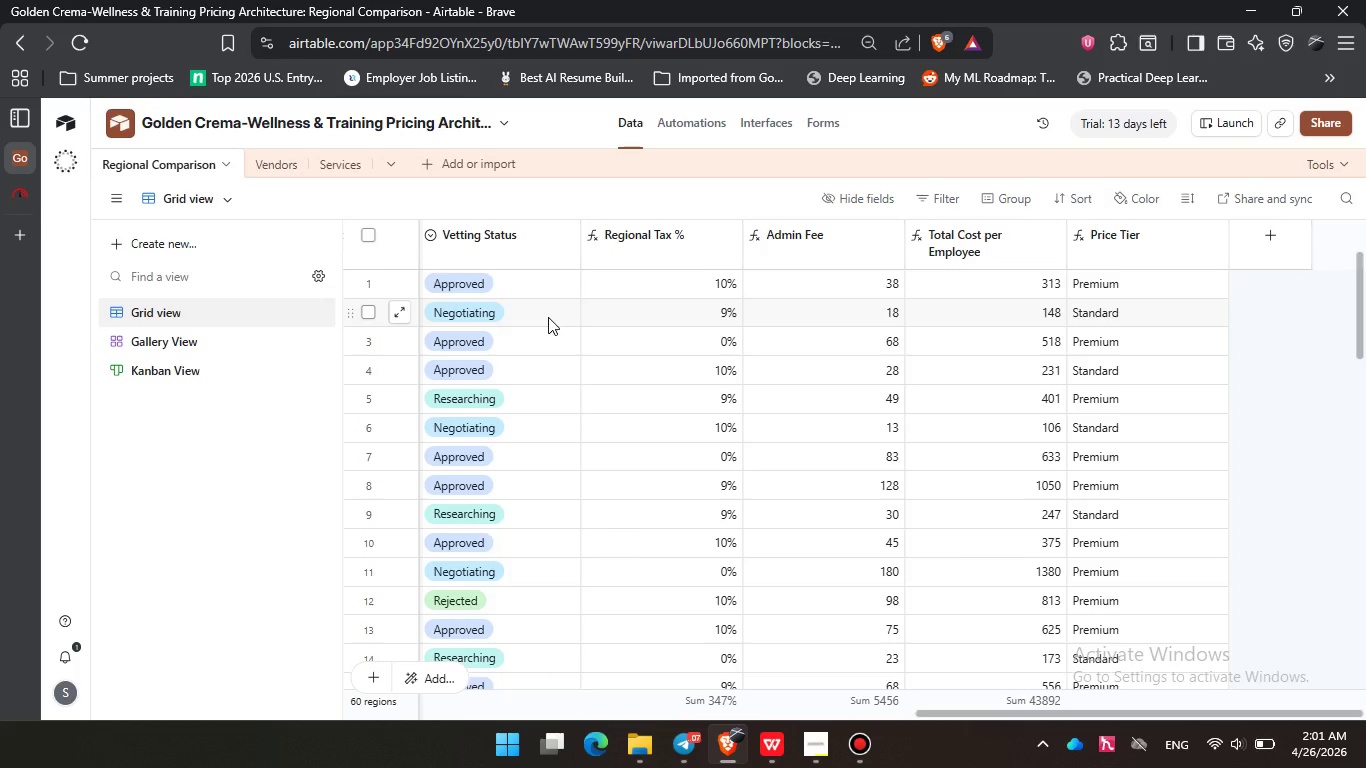 
wait(9.73)
 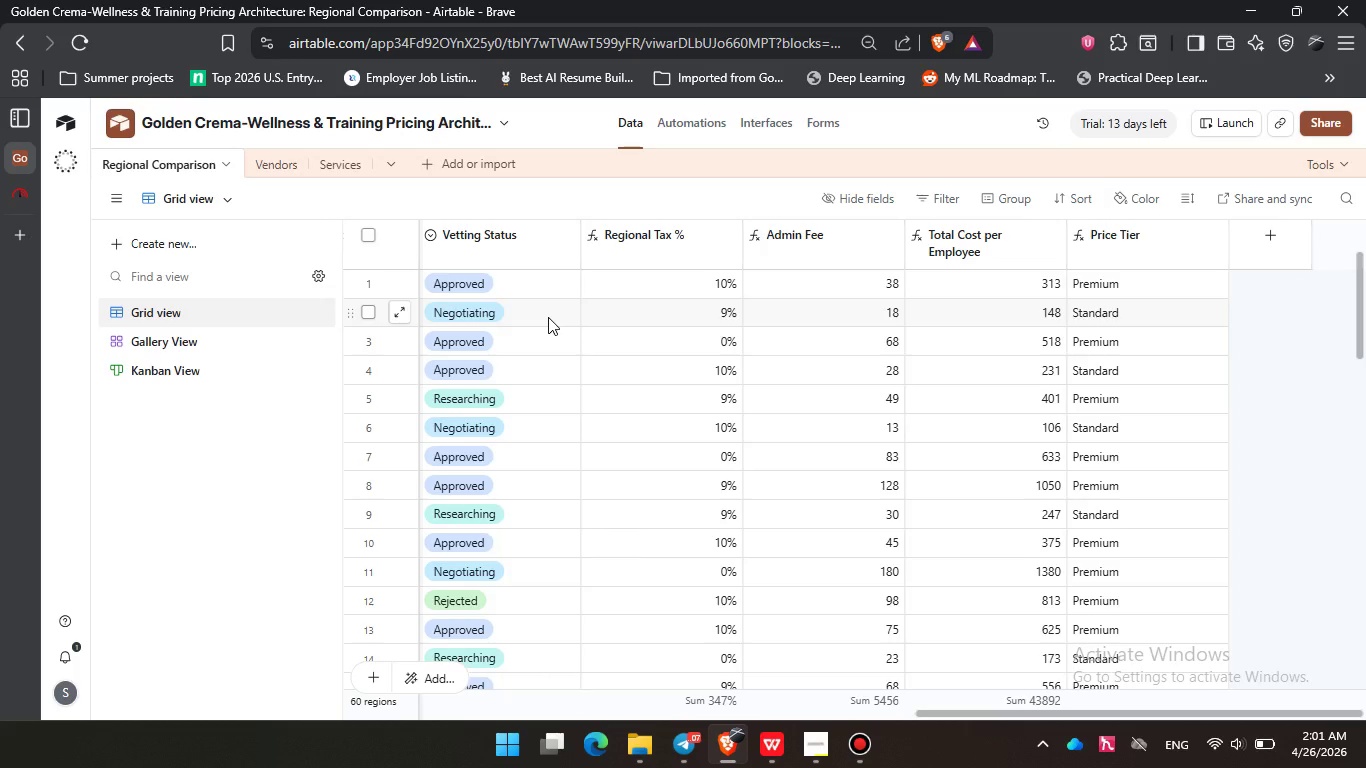 
left_click([819, 747])